 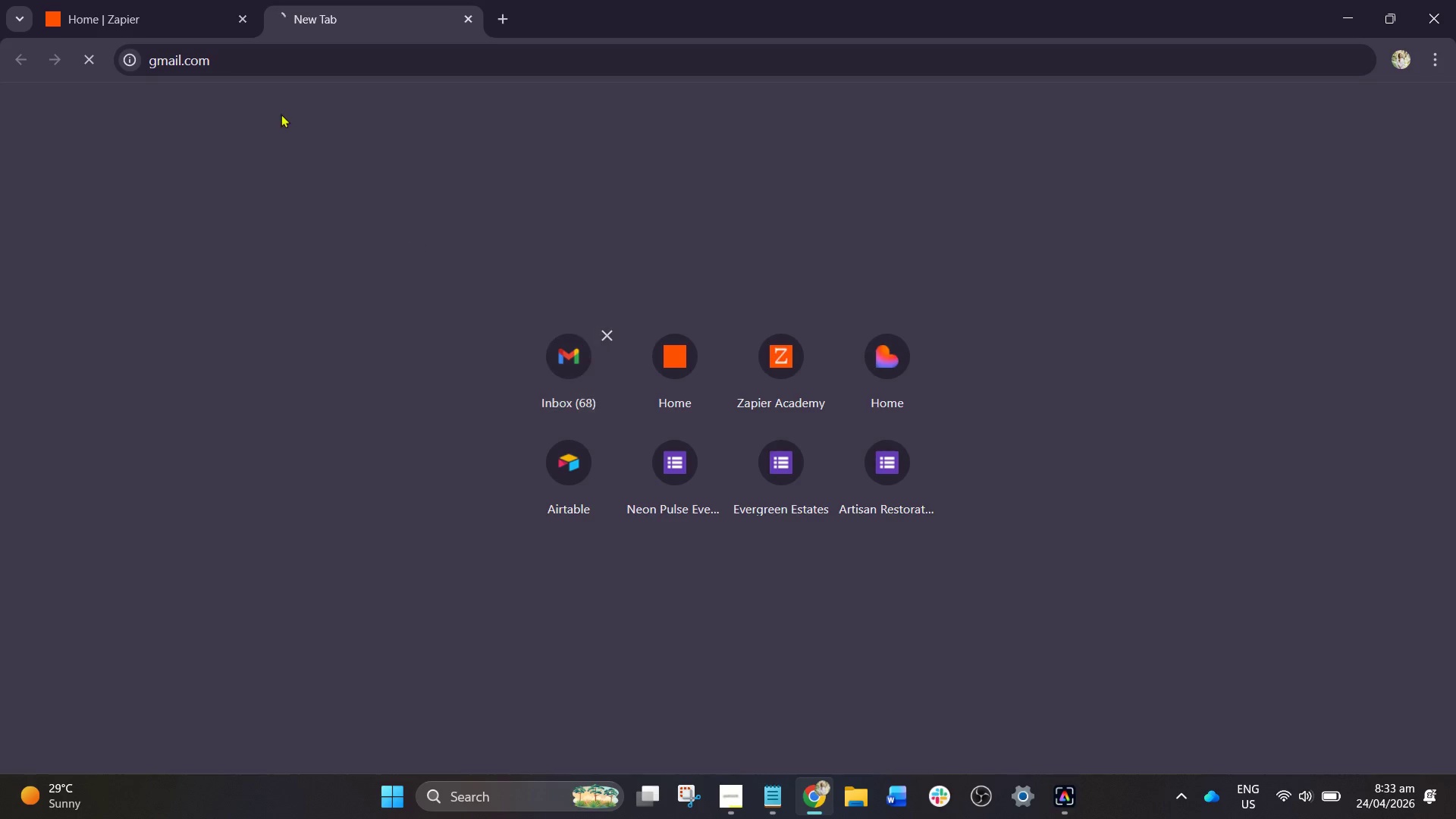 
left_click([146, 0])
 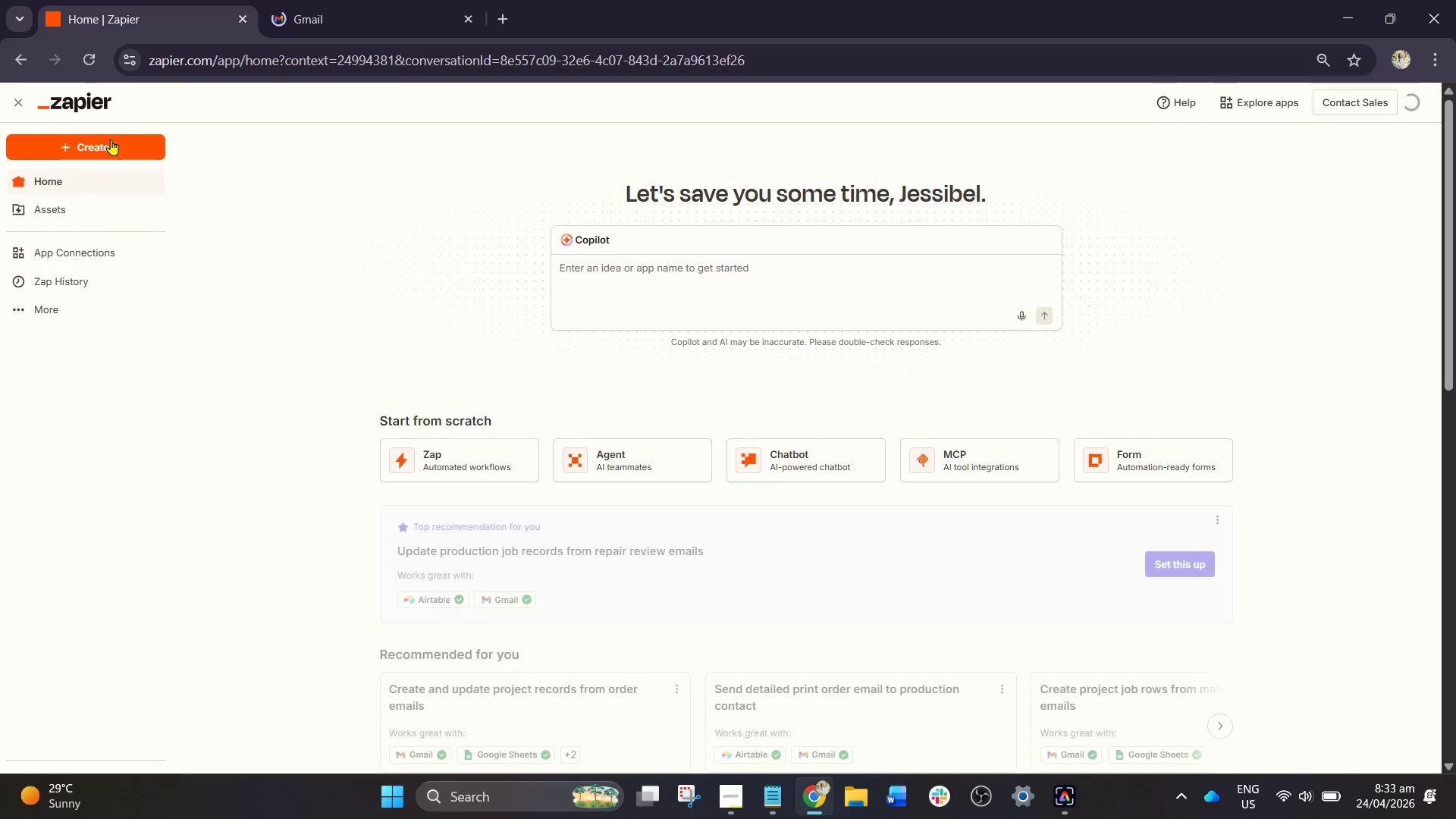 
left_click([108, 139])
 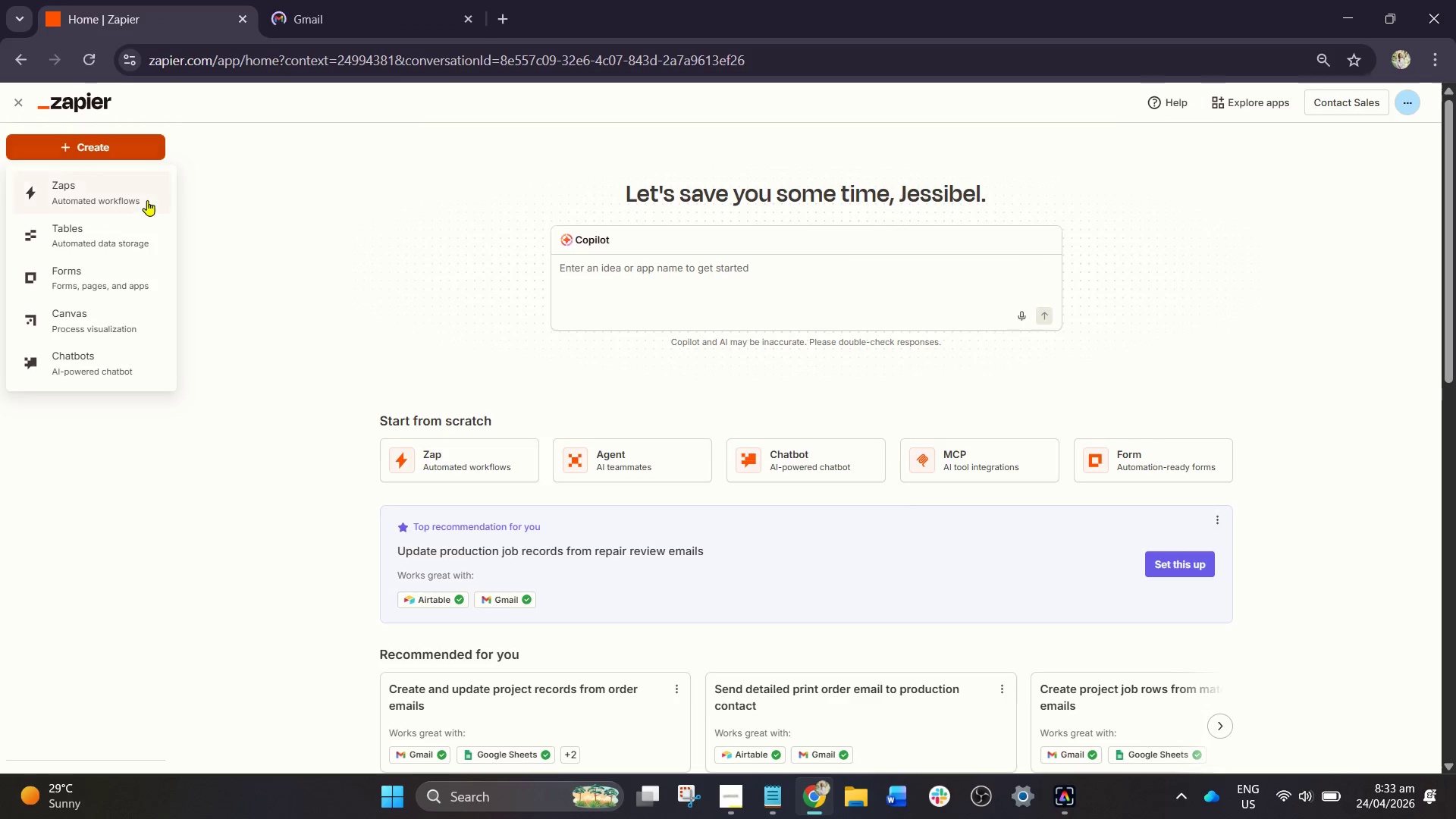 
left_click([145, 201])
 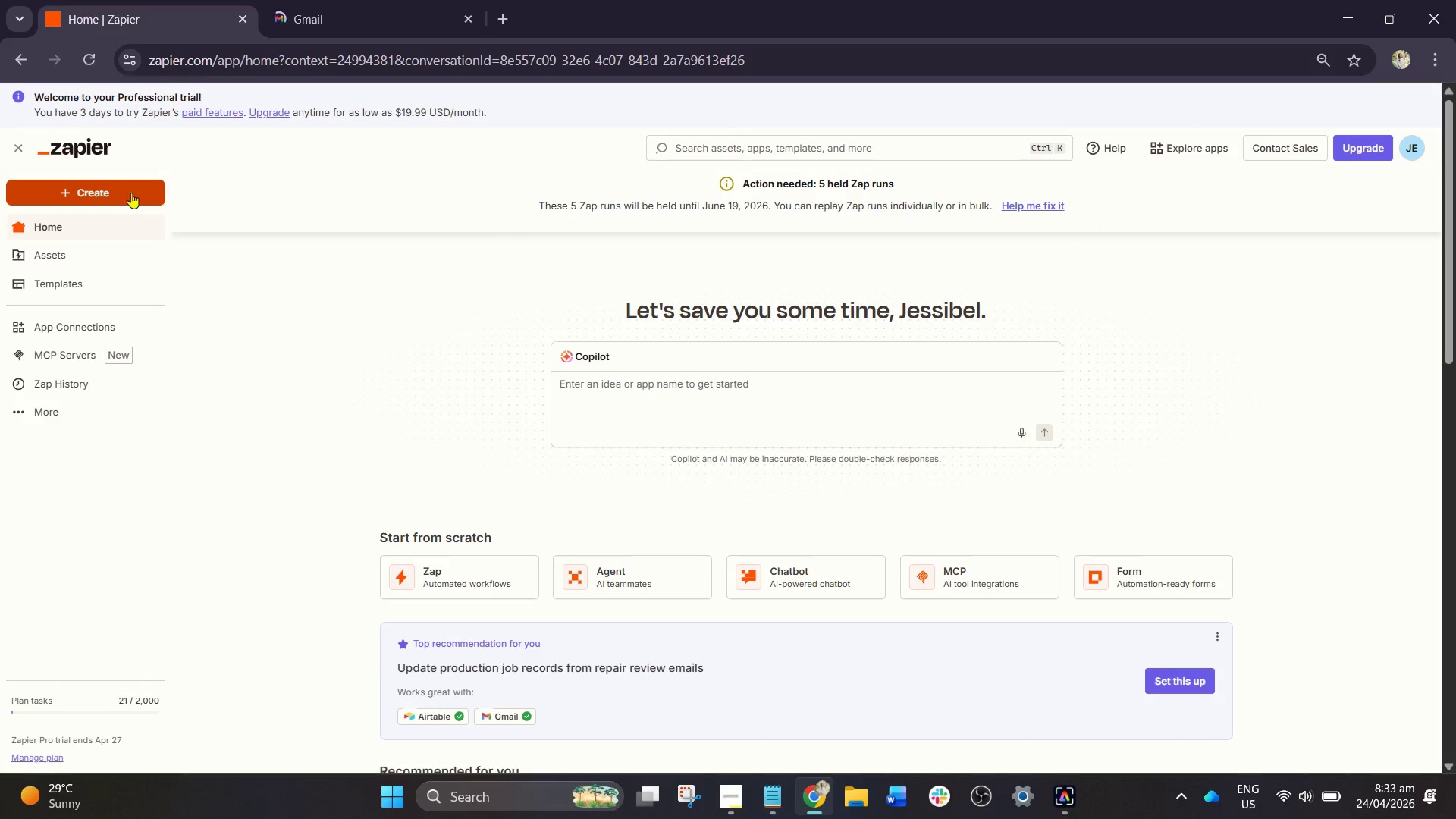 
left_click([128, 189])
 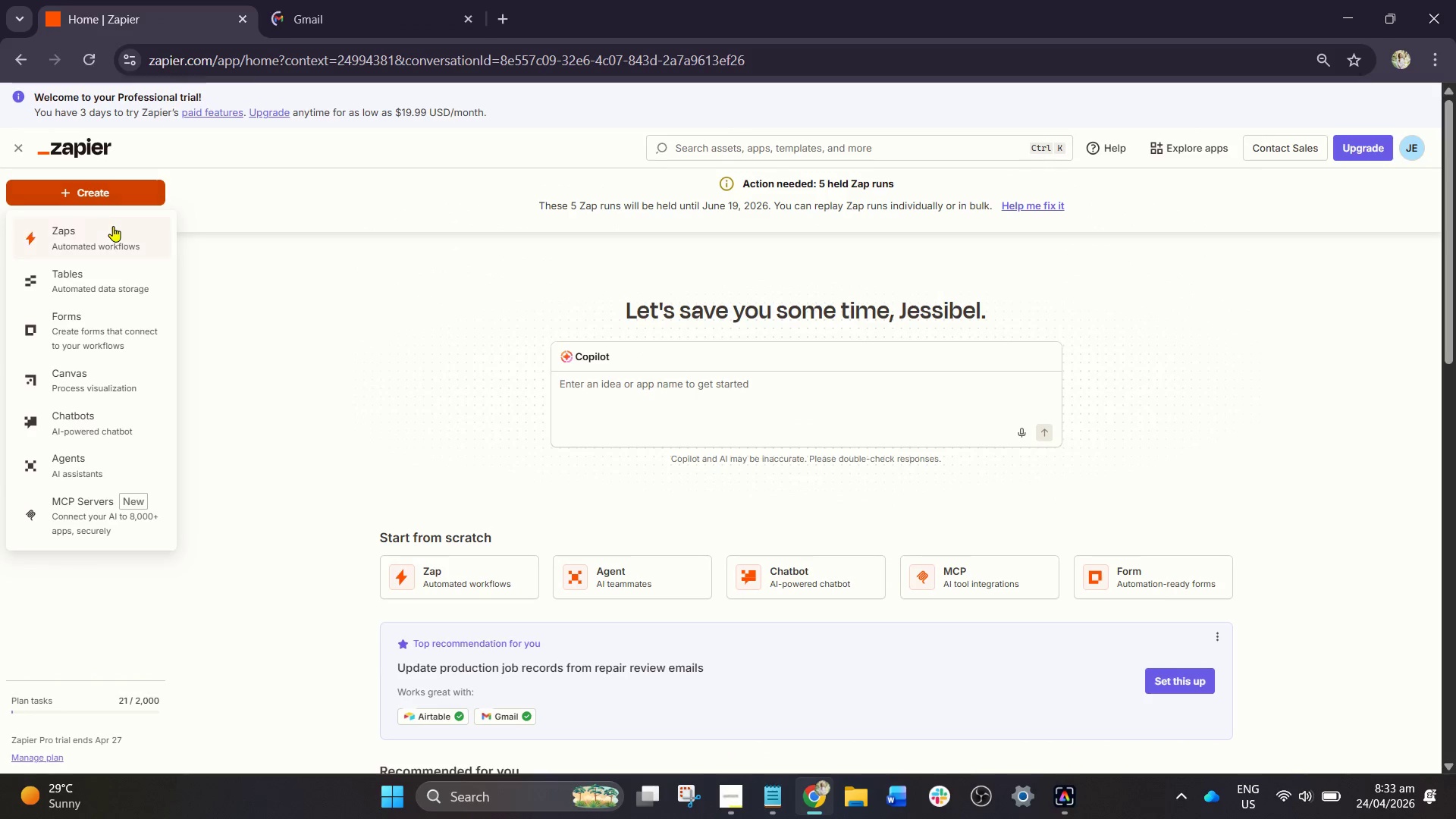 
left_click([105, 239])
 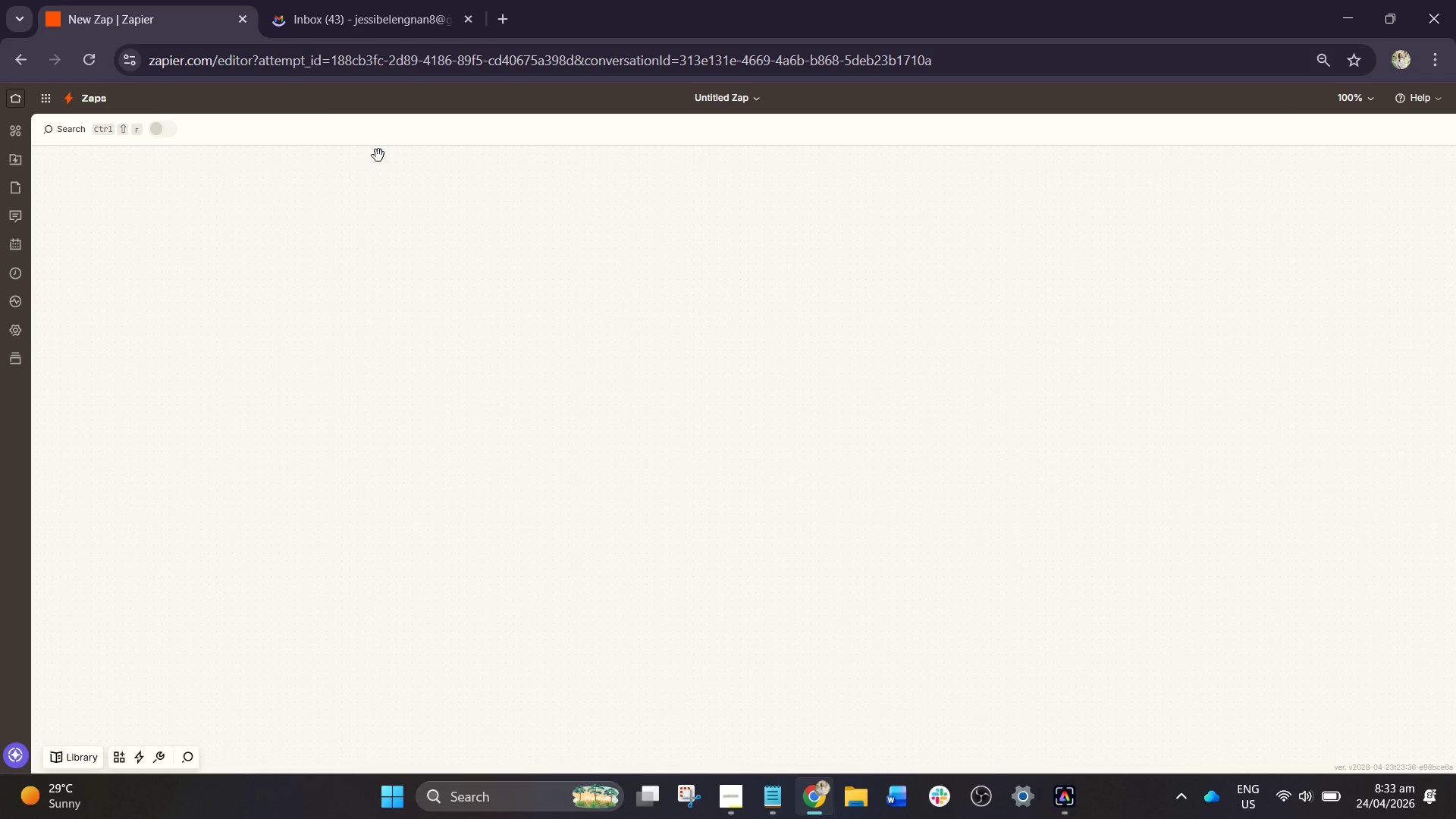 
wait(5.08)
 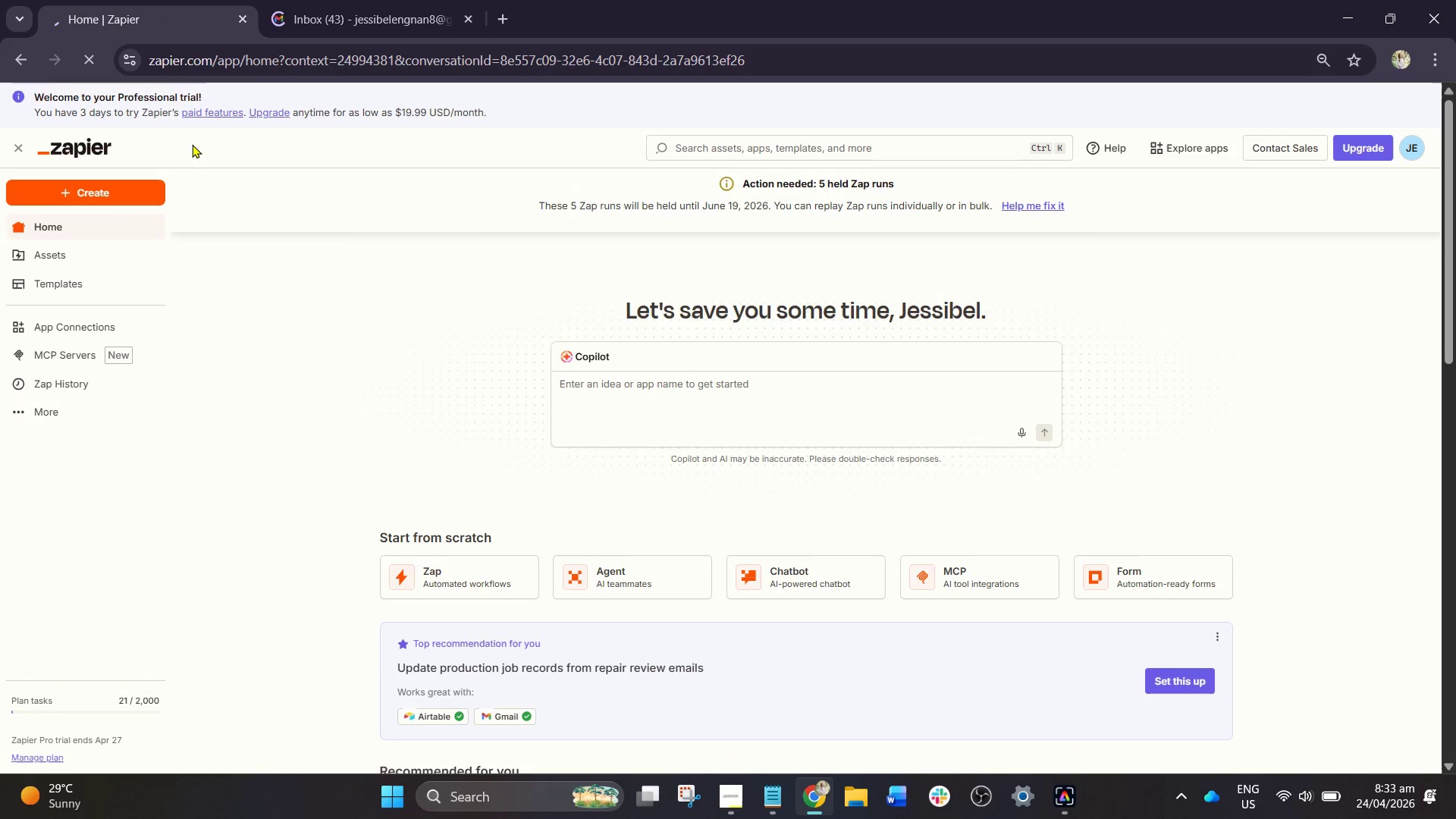 
left_click([384, 0])
 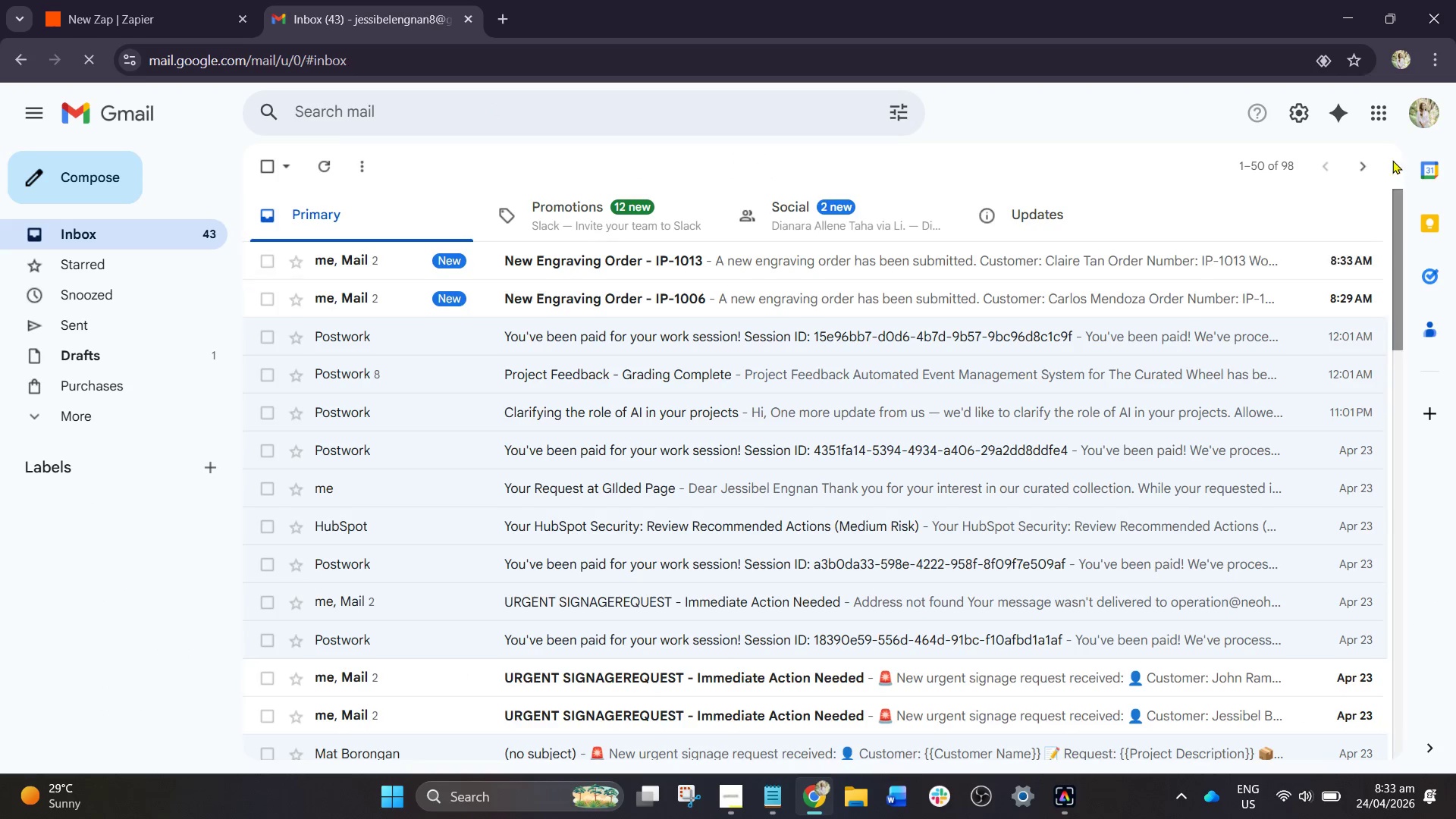 
left_click([1379, 119])
 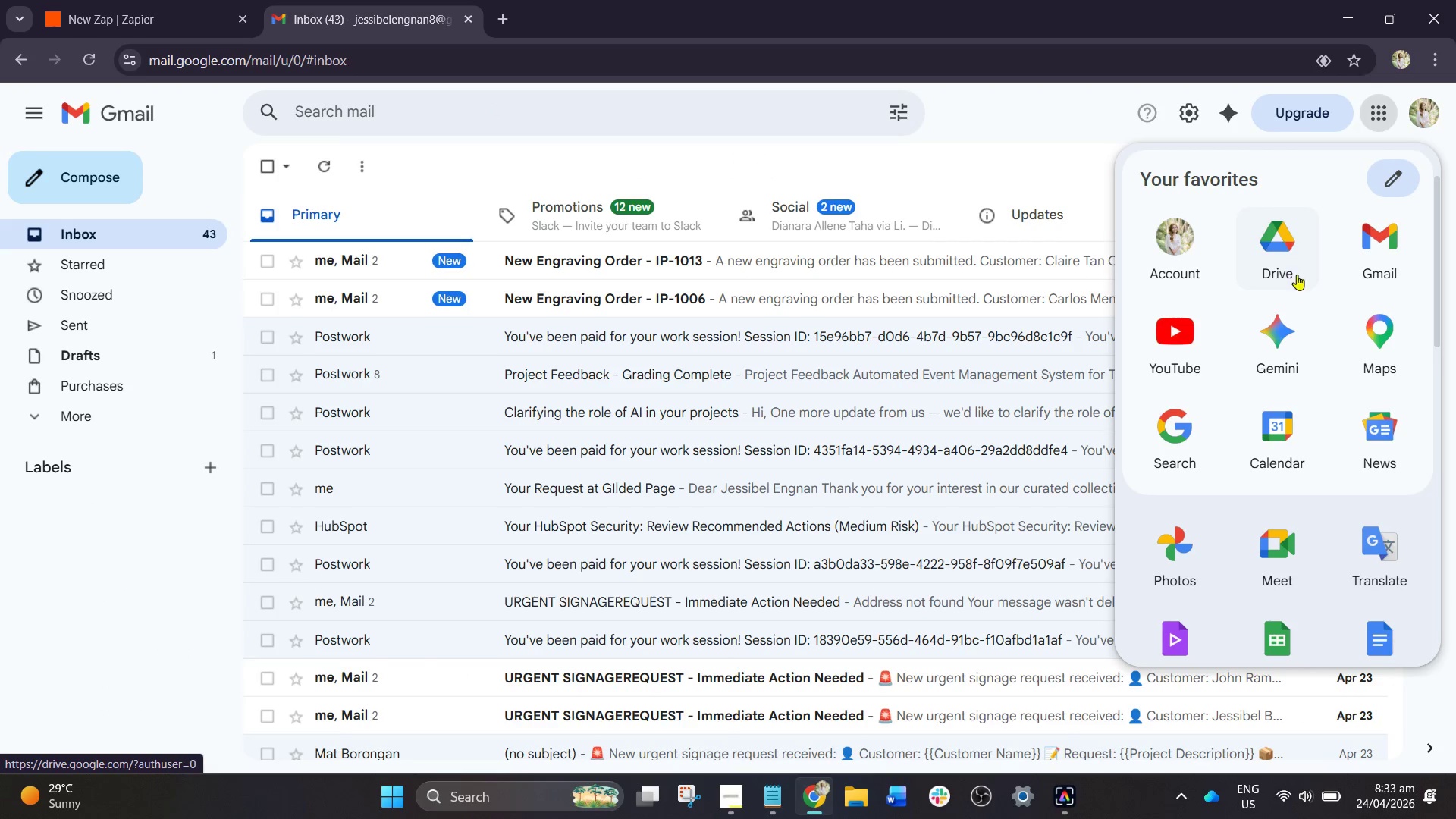 
scroll: coordinate [1298, 284], scroll_direction: down, amount: 2.0
 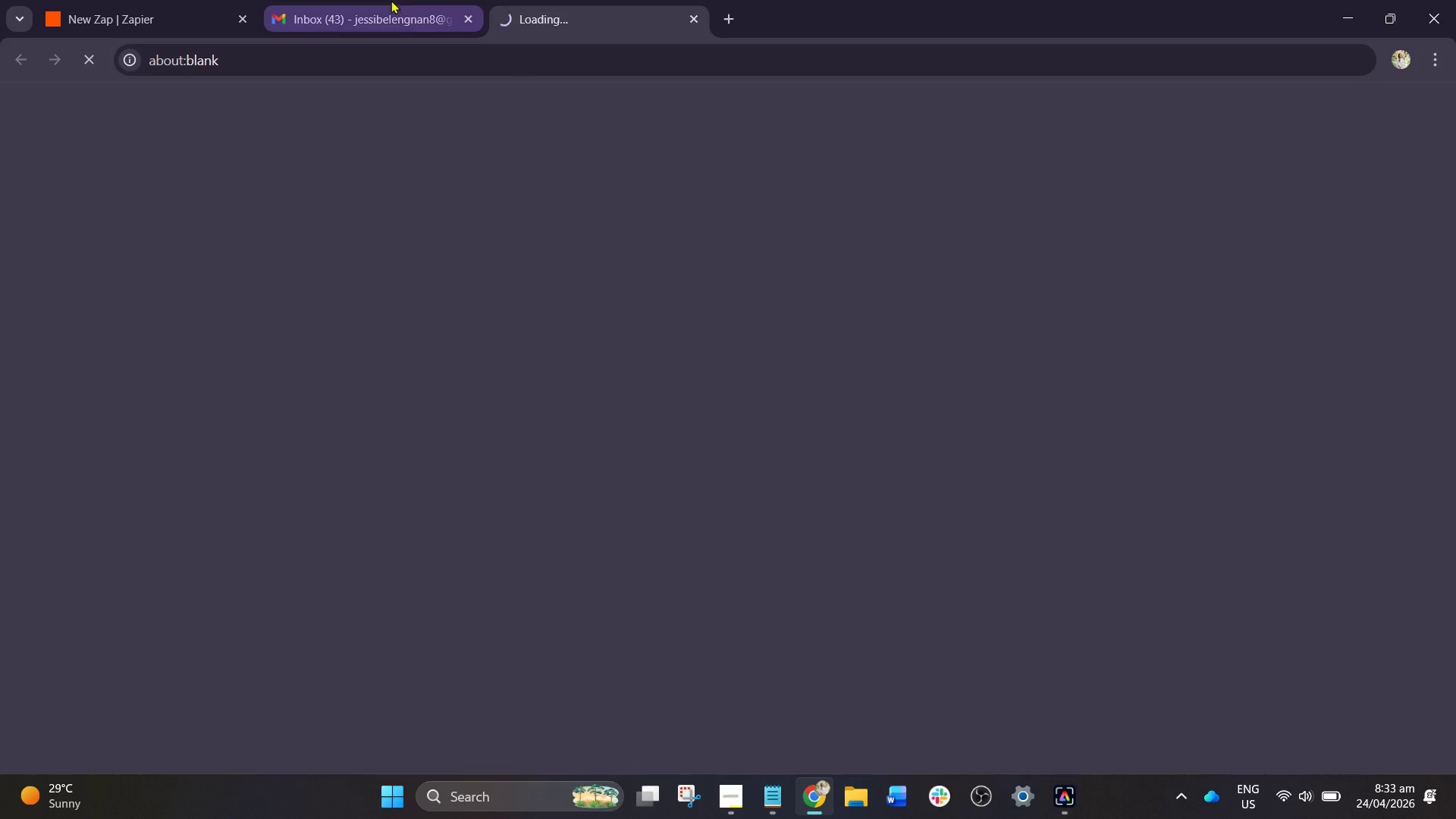 
left_click_drag(start_coordinate=[399, 0], to_coordinate=[411, 4])
 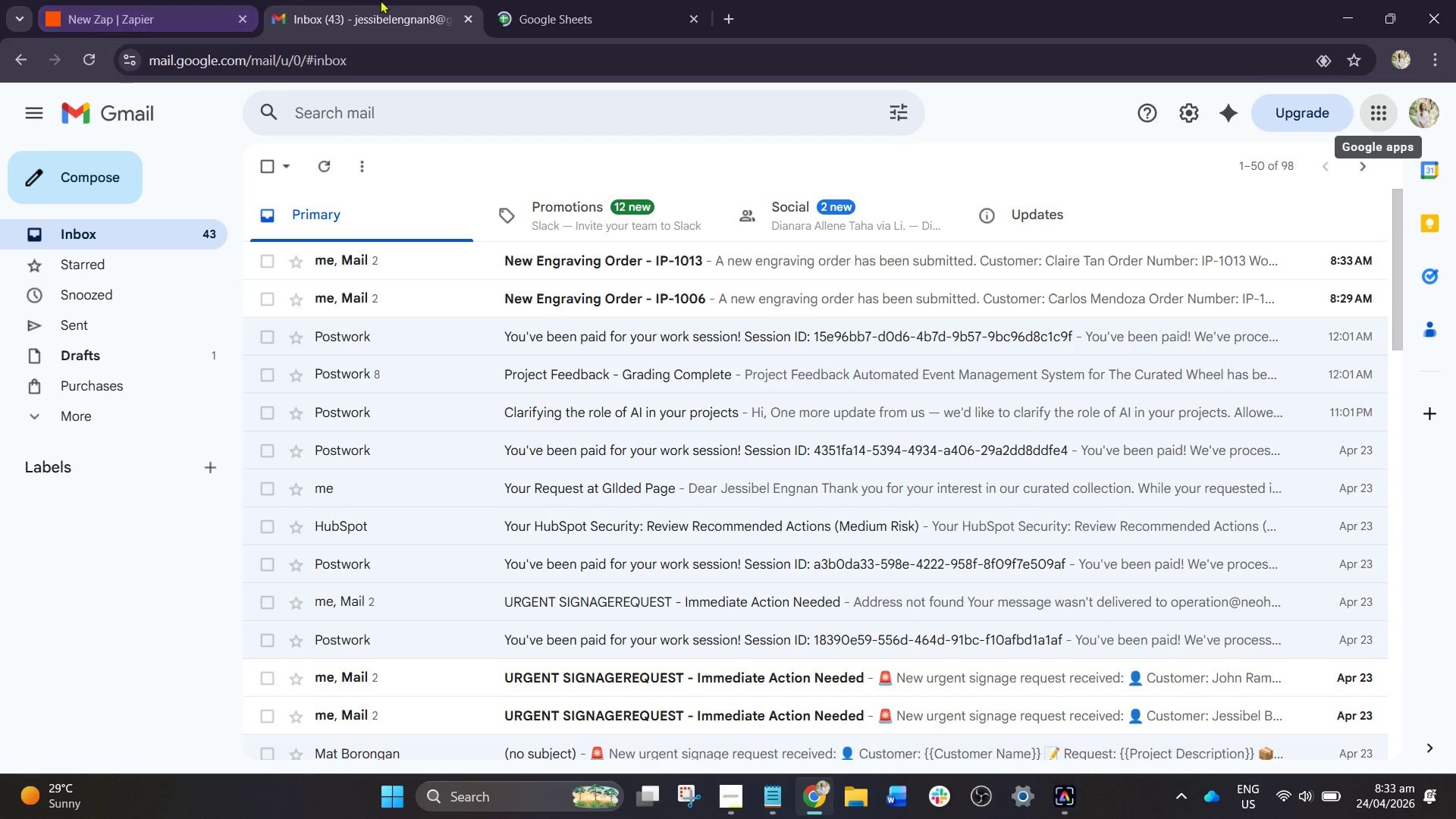 
left_click([384, 2])
 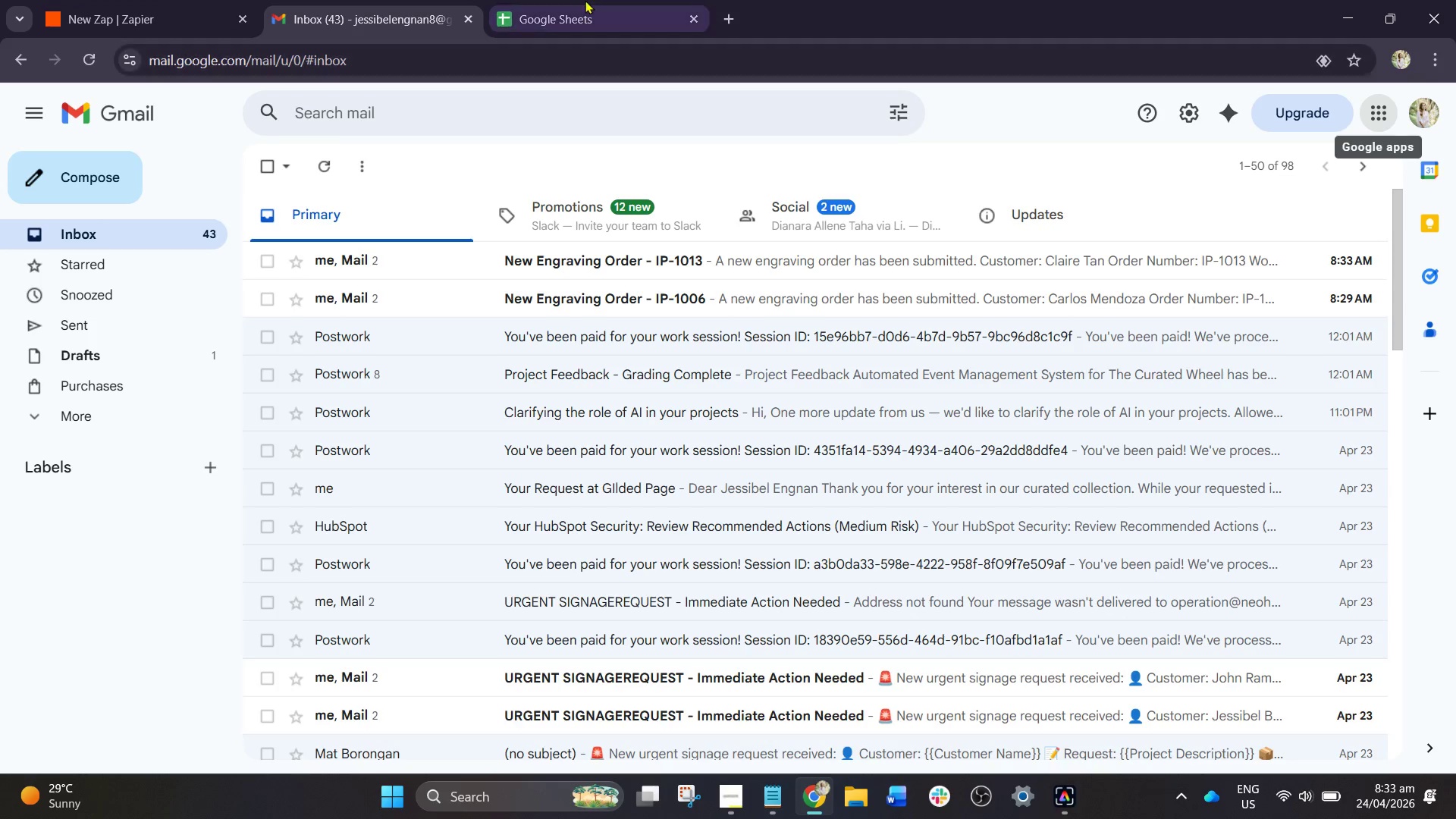 
left_click([202, 4])
 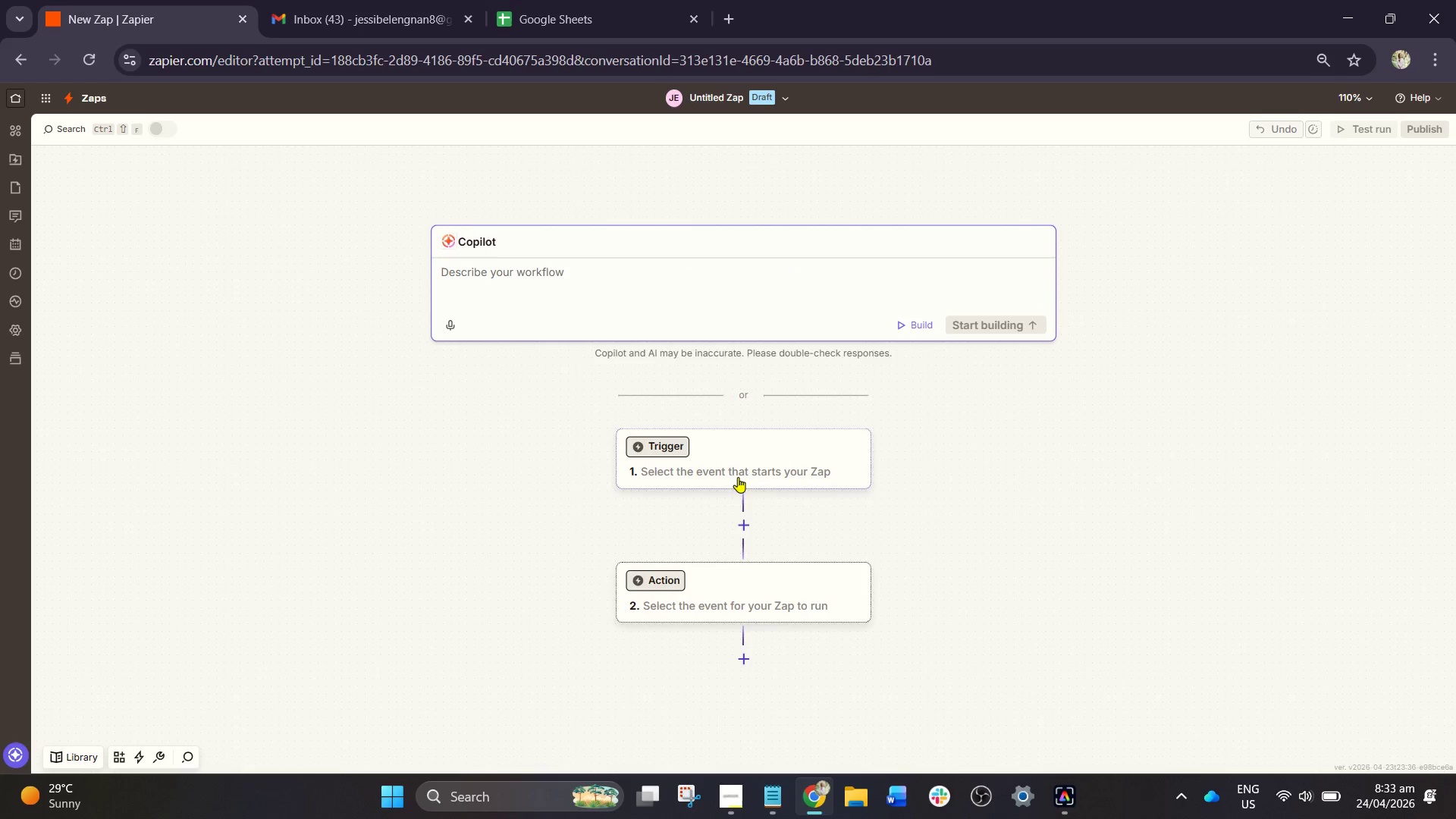 
left_click([755, 461])
 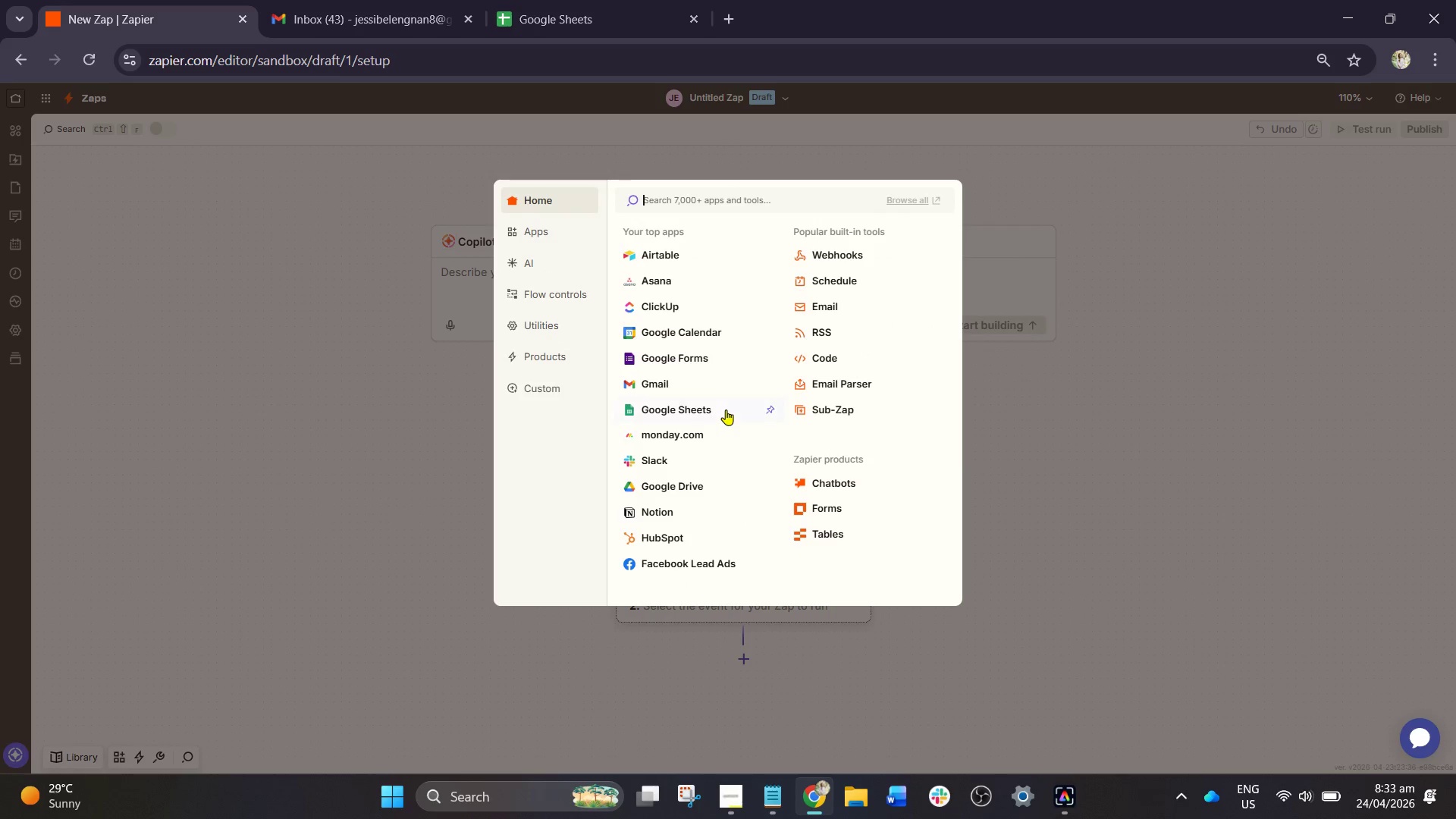 
wait(5.06)
 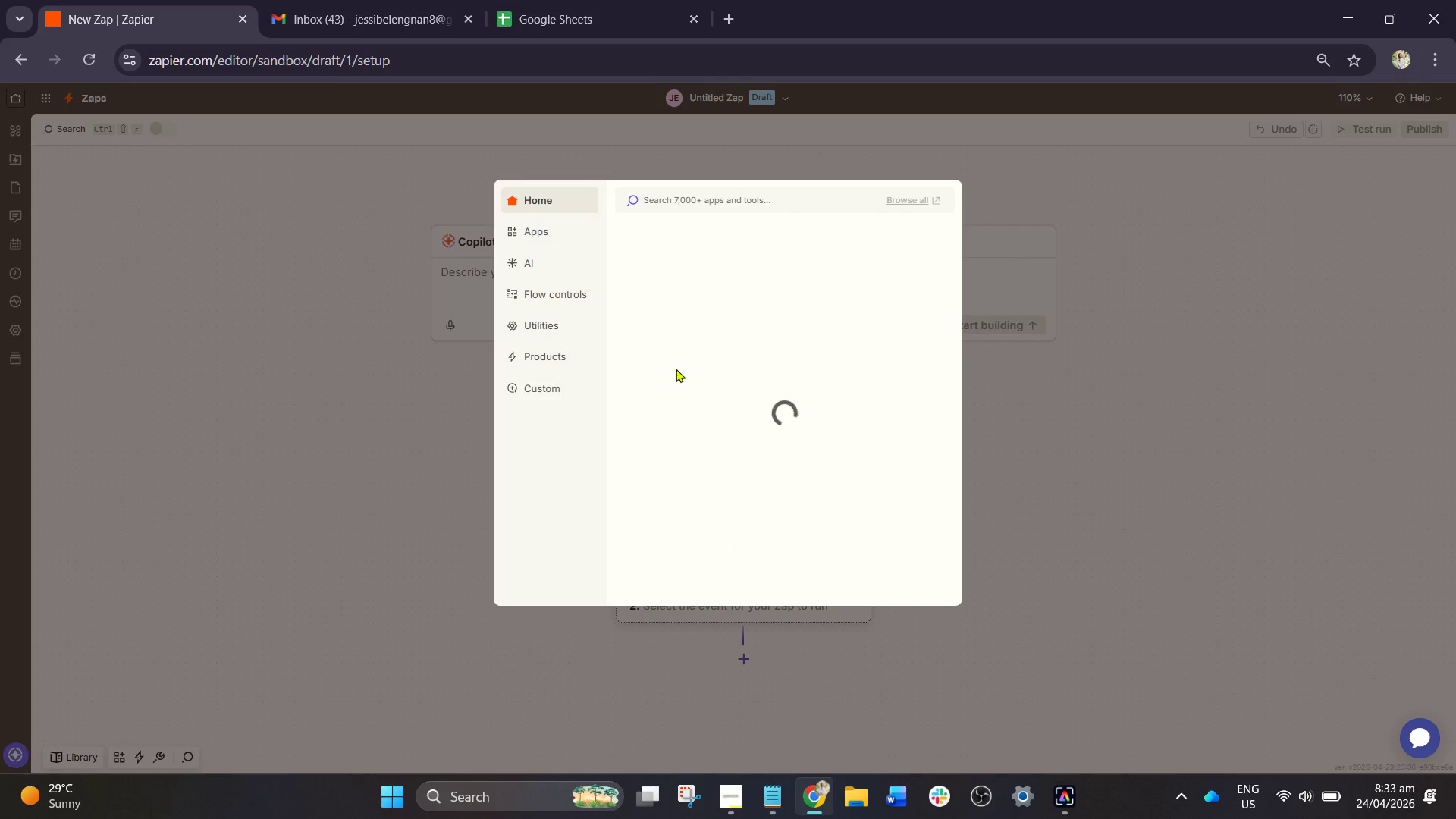 
left_click([672, 410])
 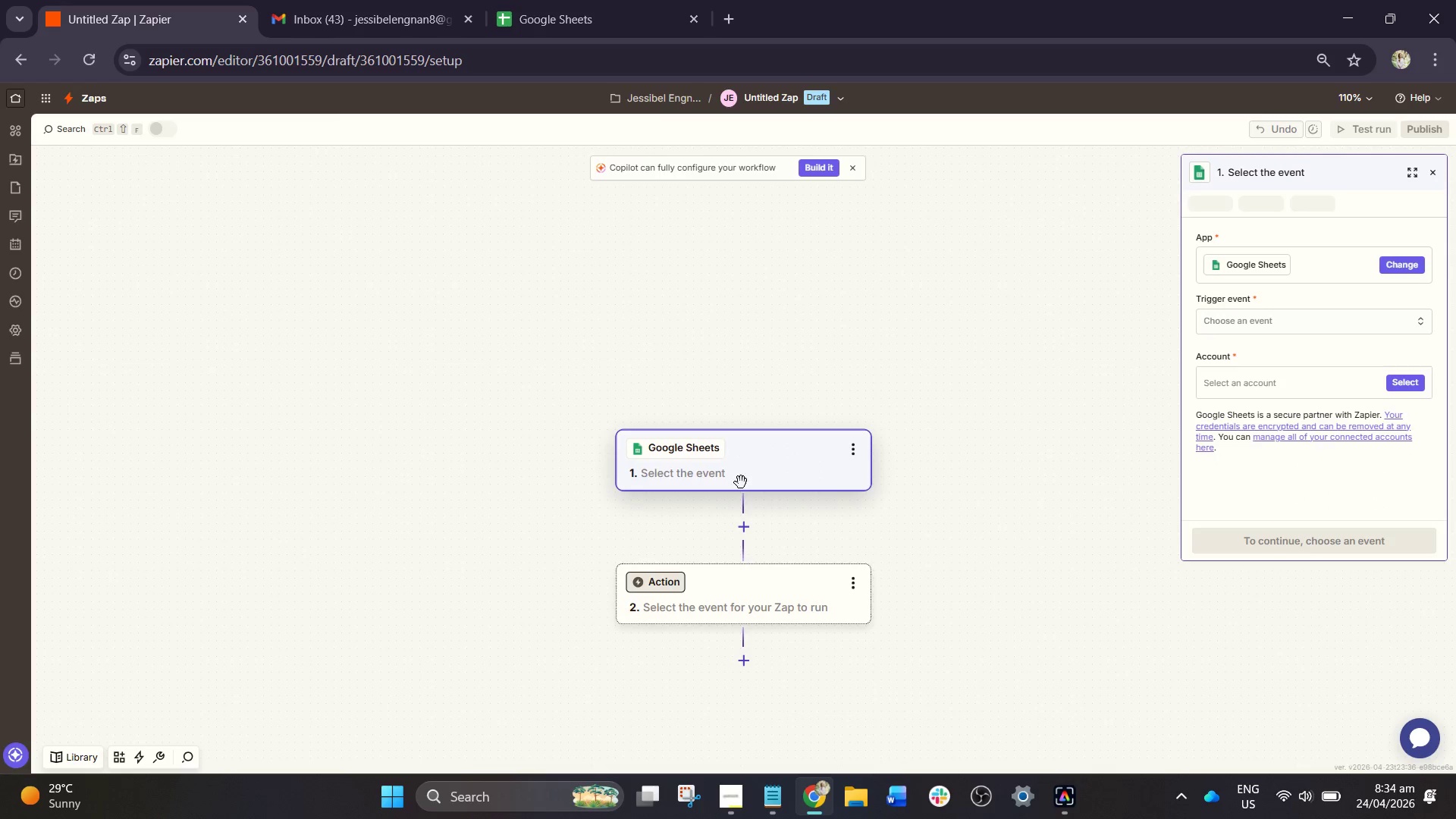 
left_click([1244, 328])
 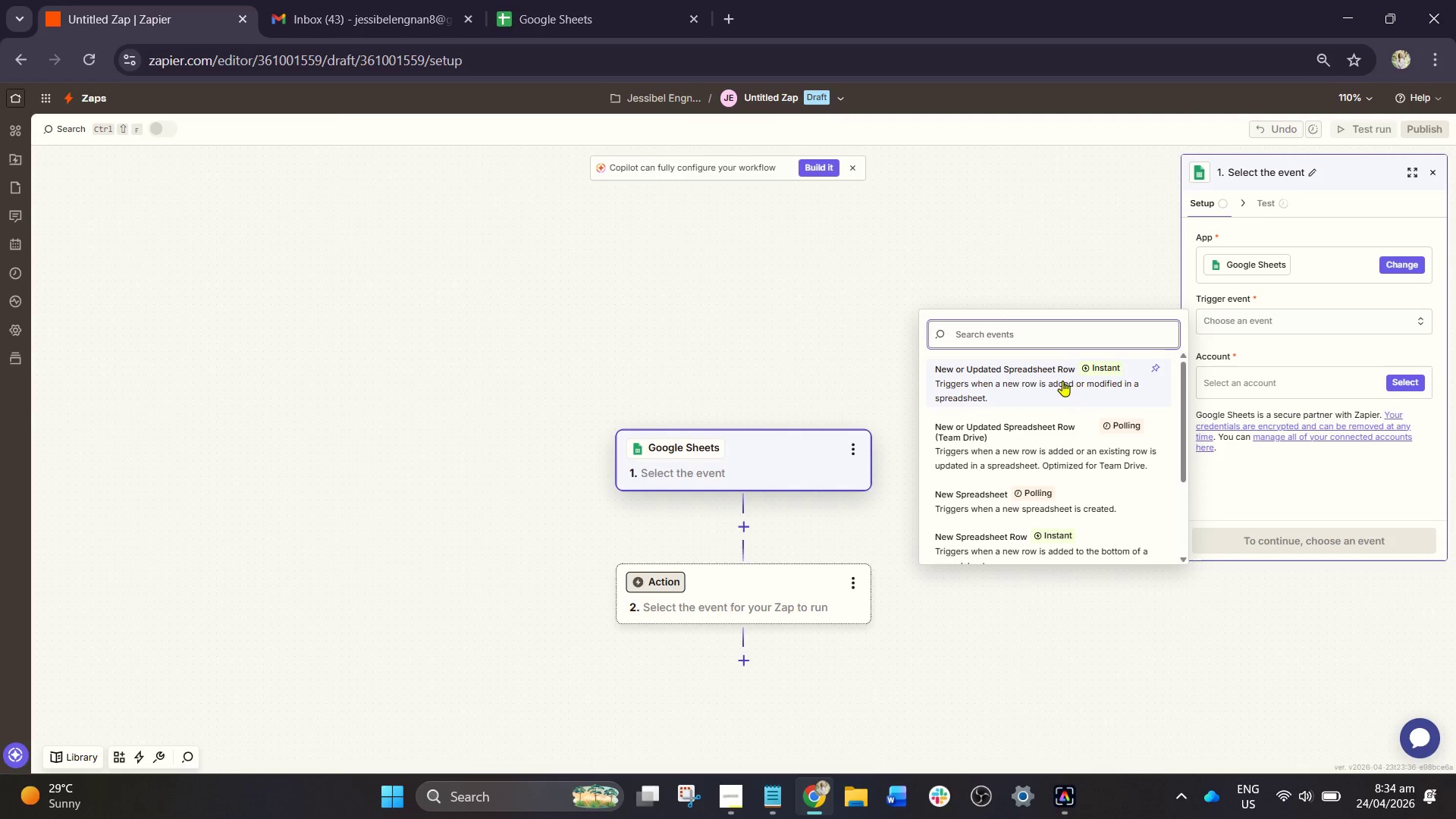 
left_click([1062, 381])
 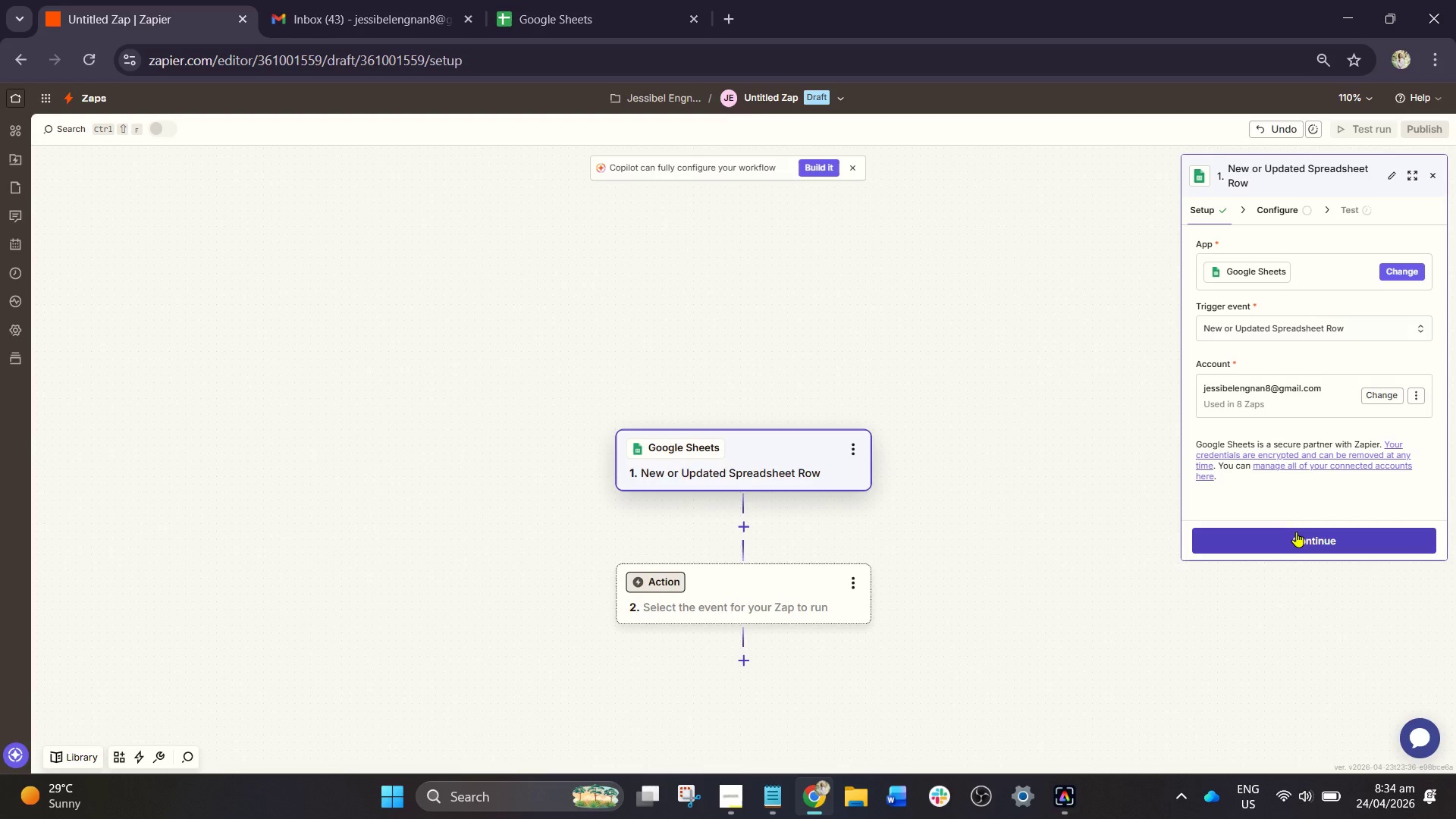 
left_click([1296, 532])
 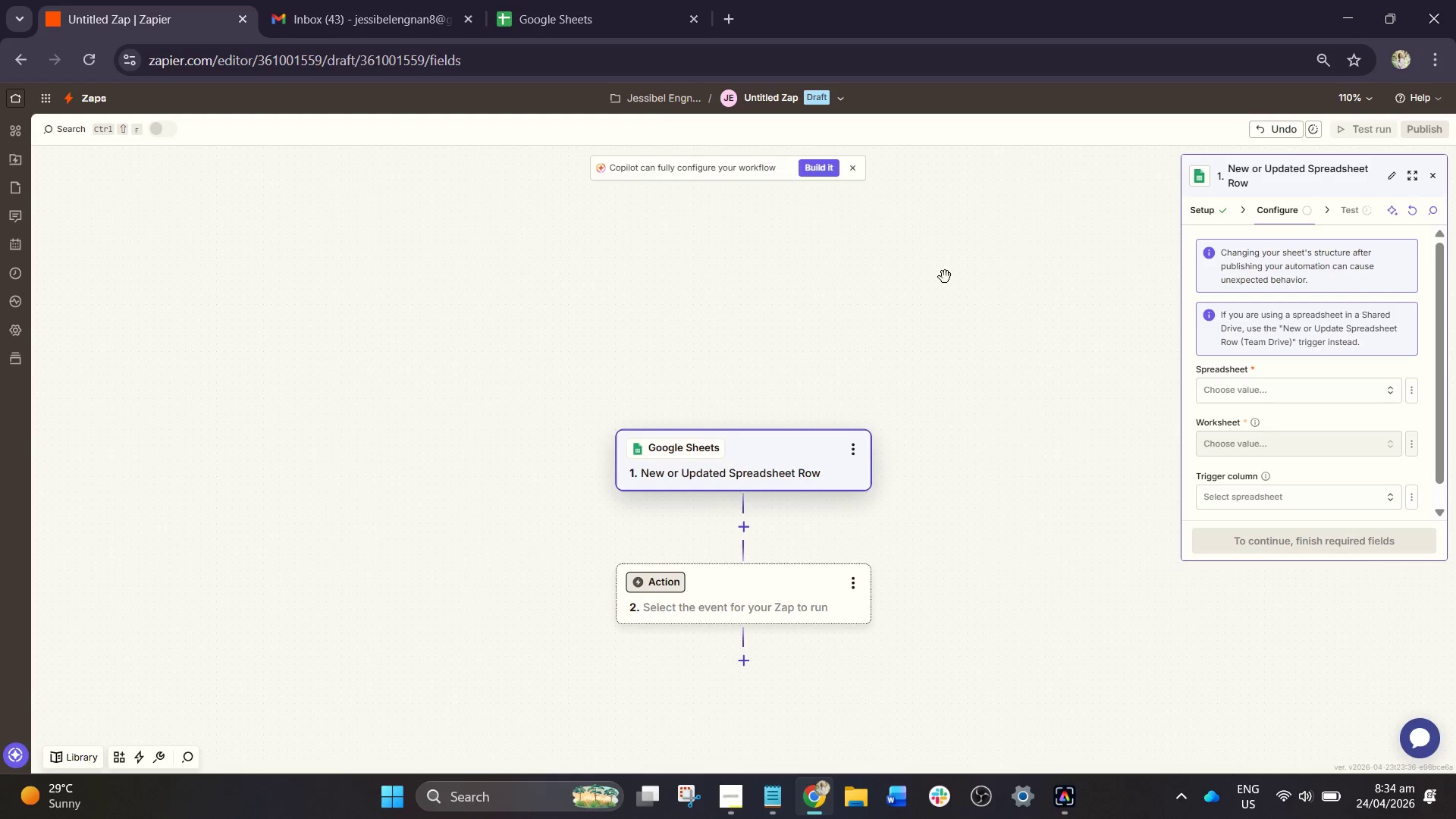 
left_click([613, 0])
 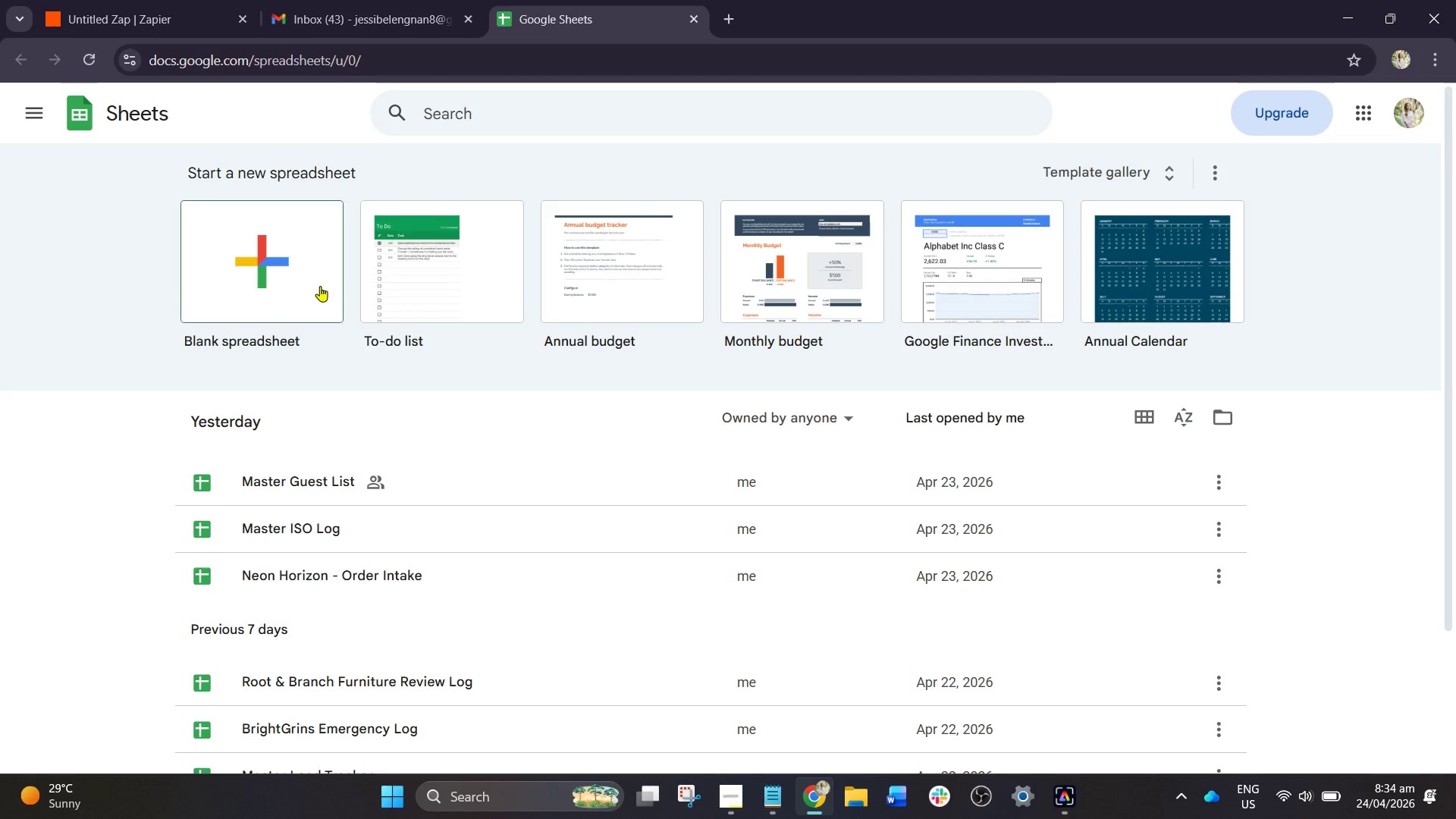 
left_click([296, 284])
 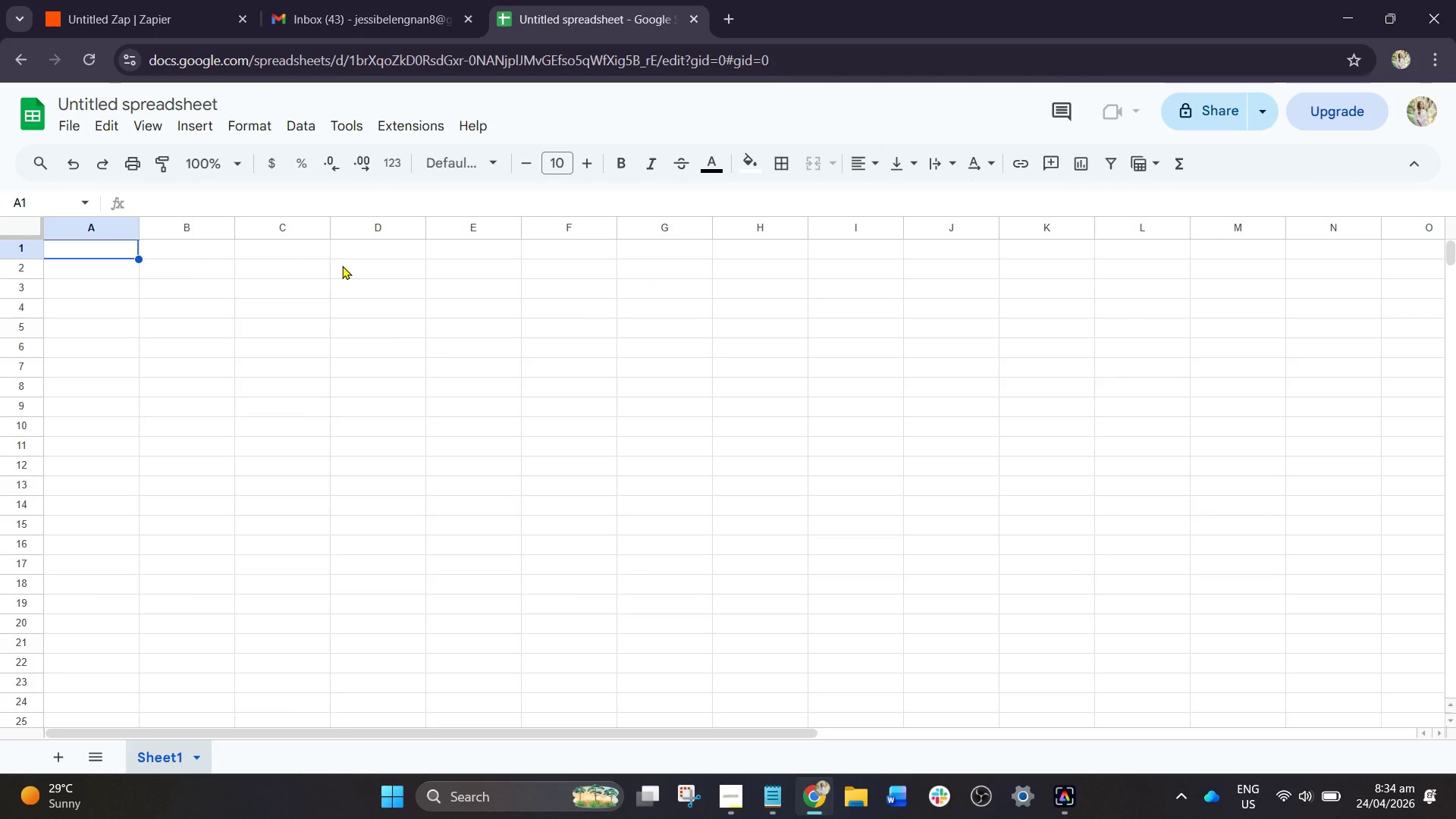 
wait(5.61)
 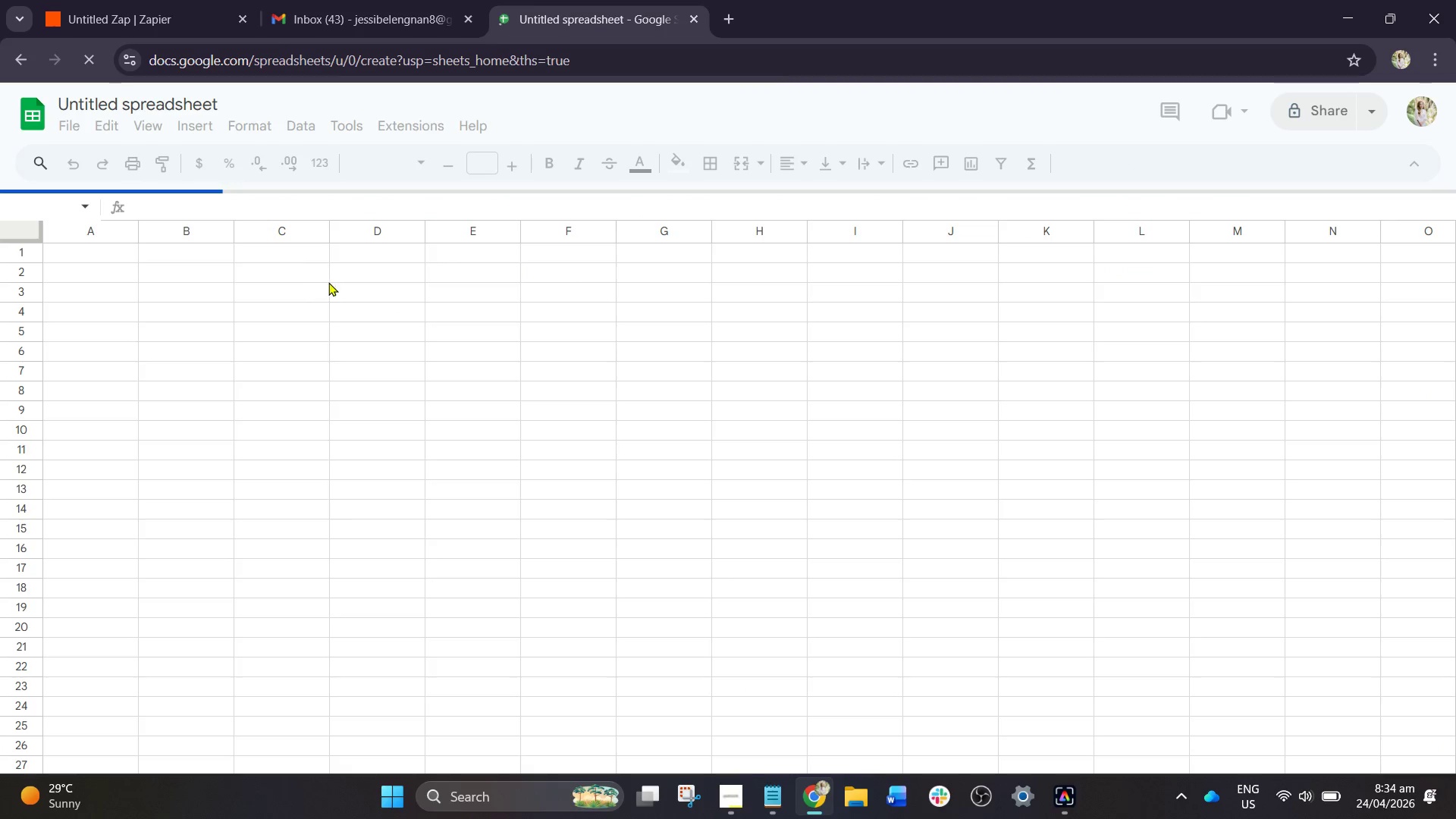 
left_click([131, 103])
 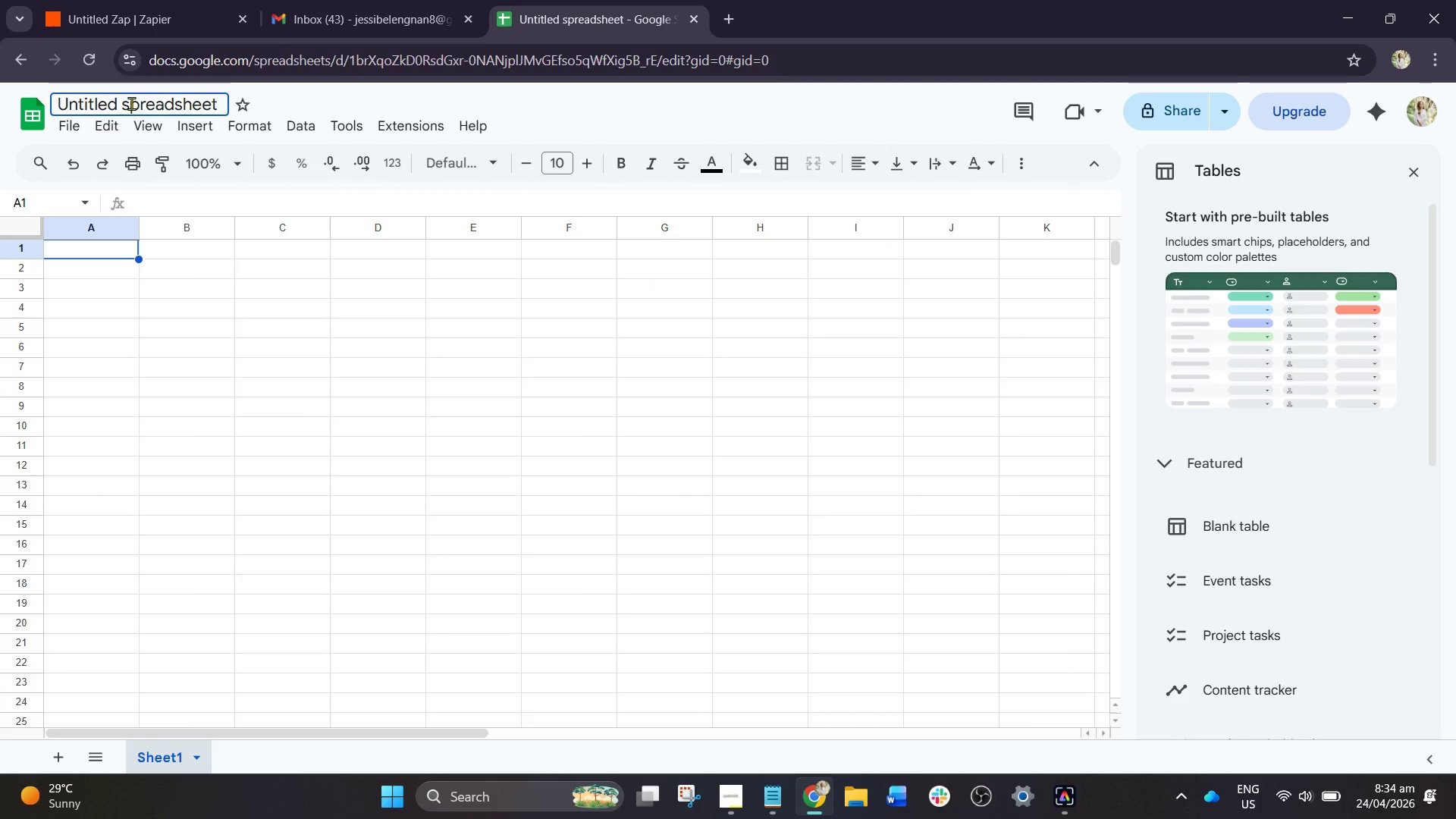 
key(Control+A)
 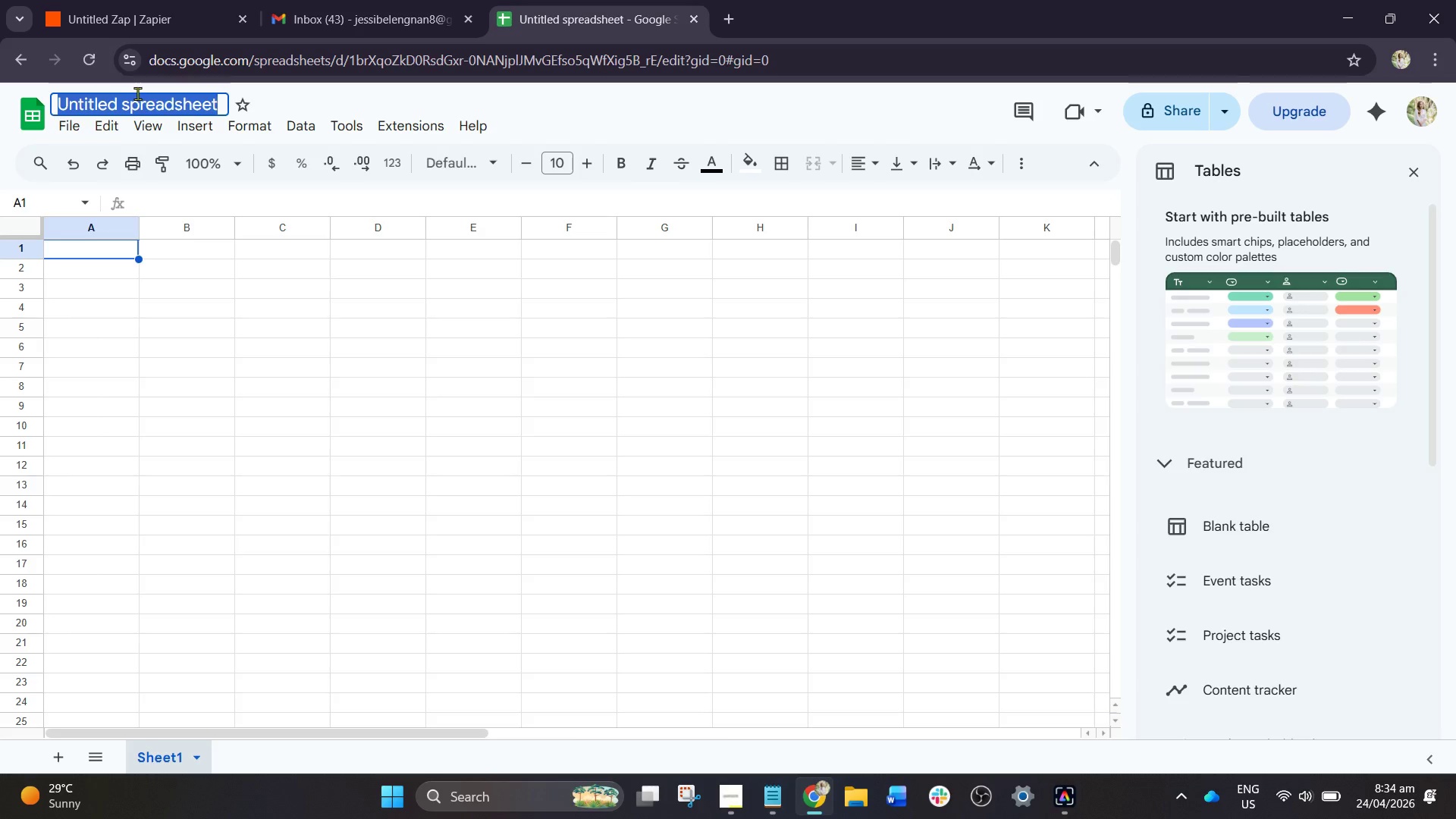 
type(Vw)
key(Backspace)
type(endor Logistics Log)
 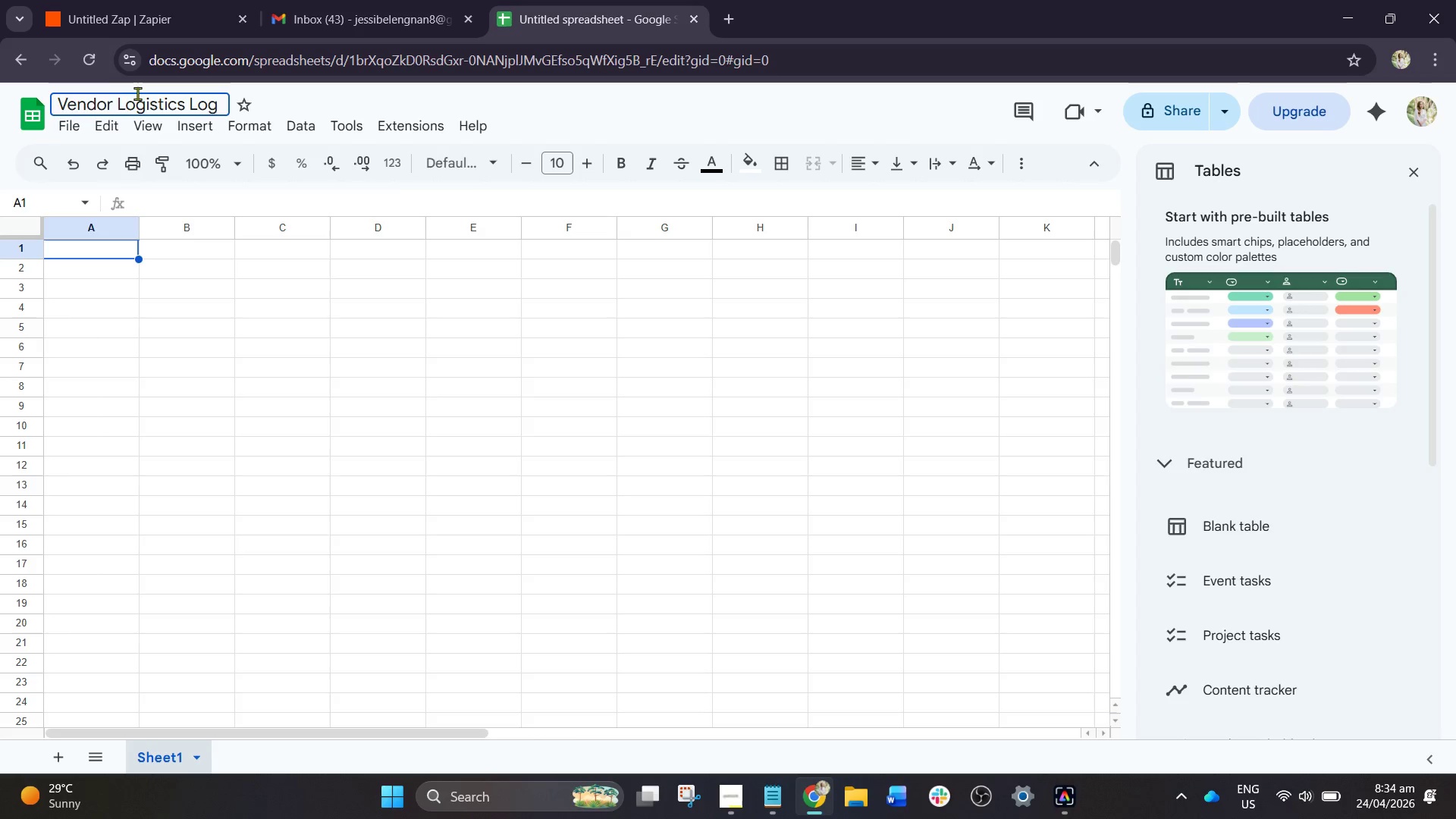 
wait(21.94)
 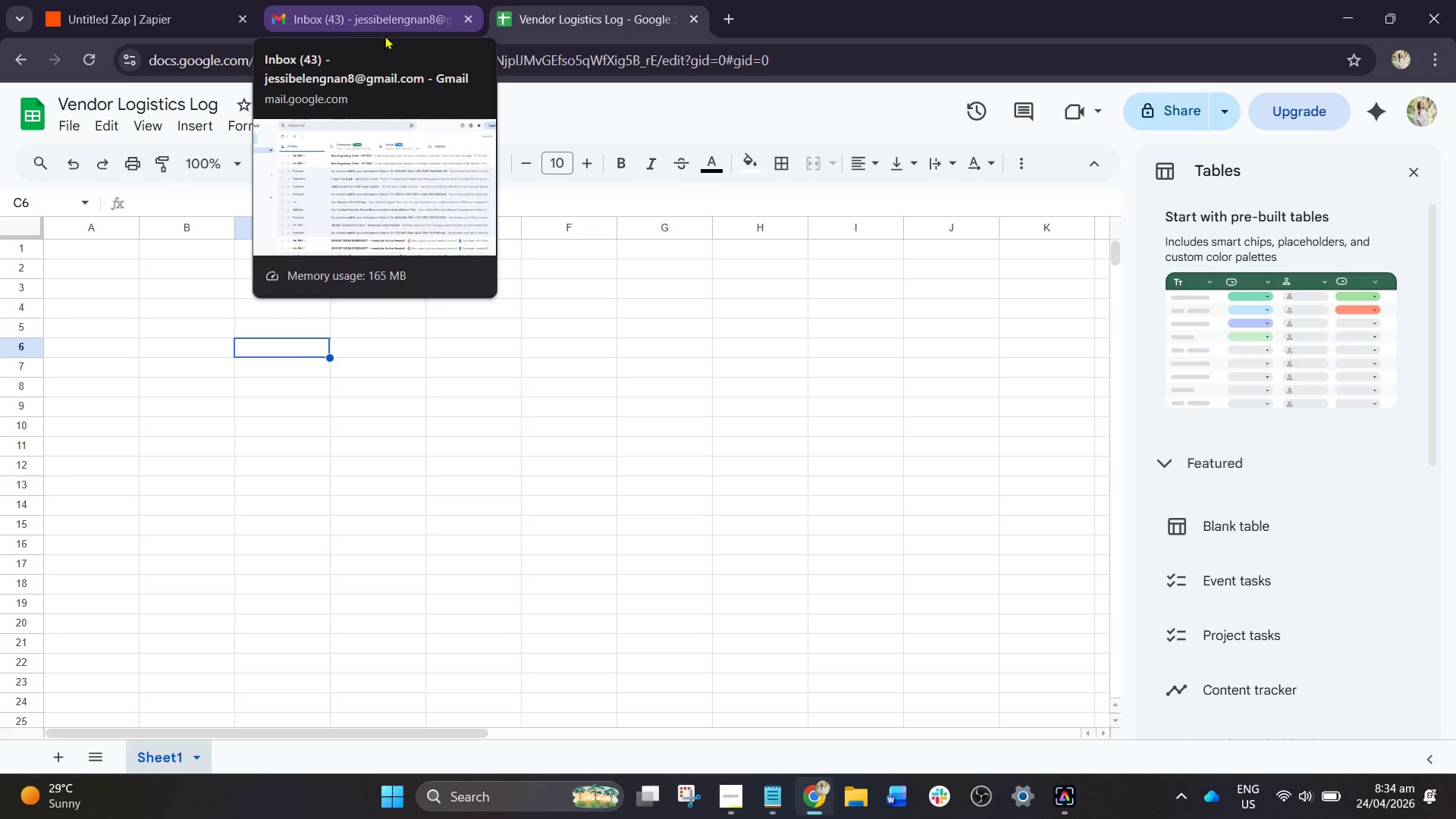 
double_click([107, 245])
 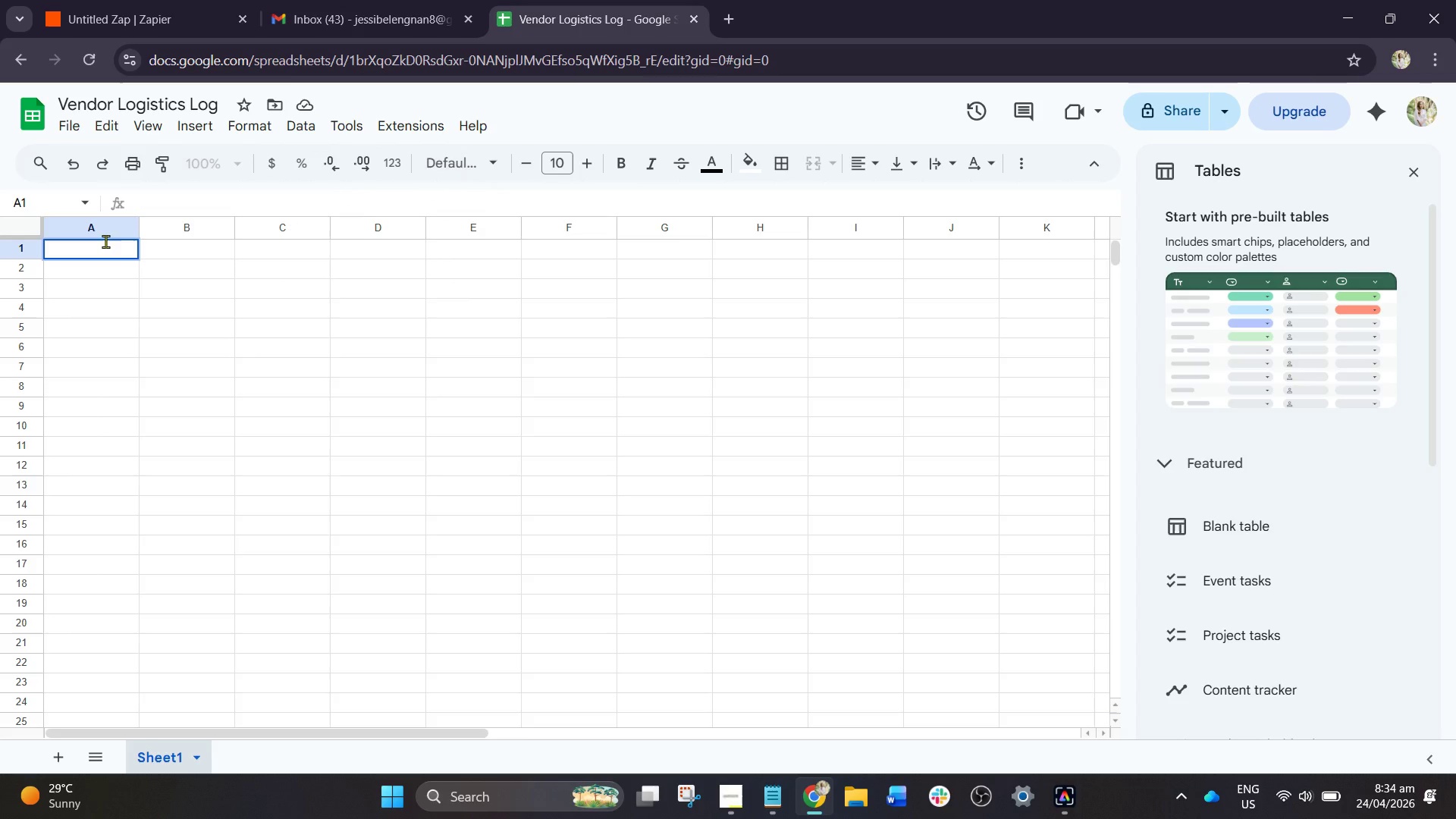 
type(Timestamp)
 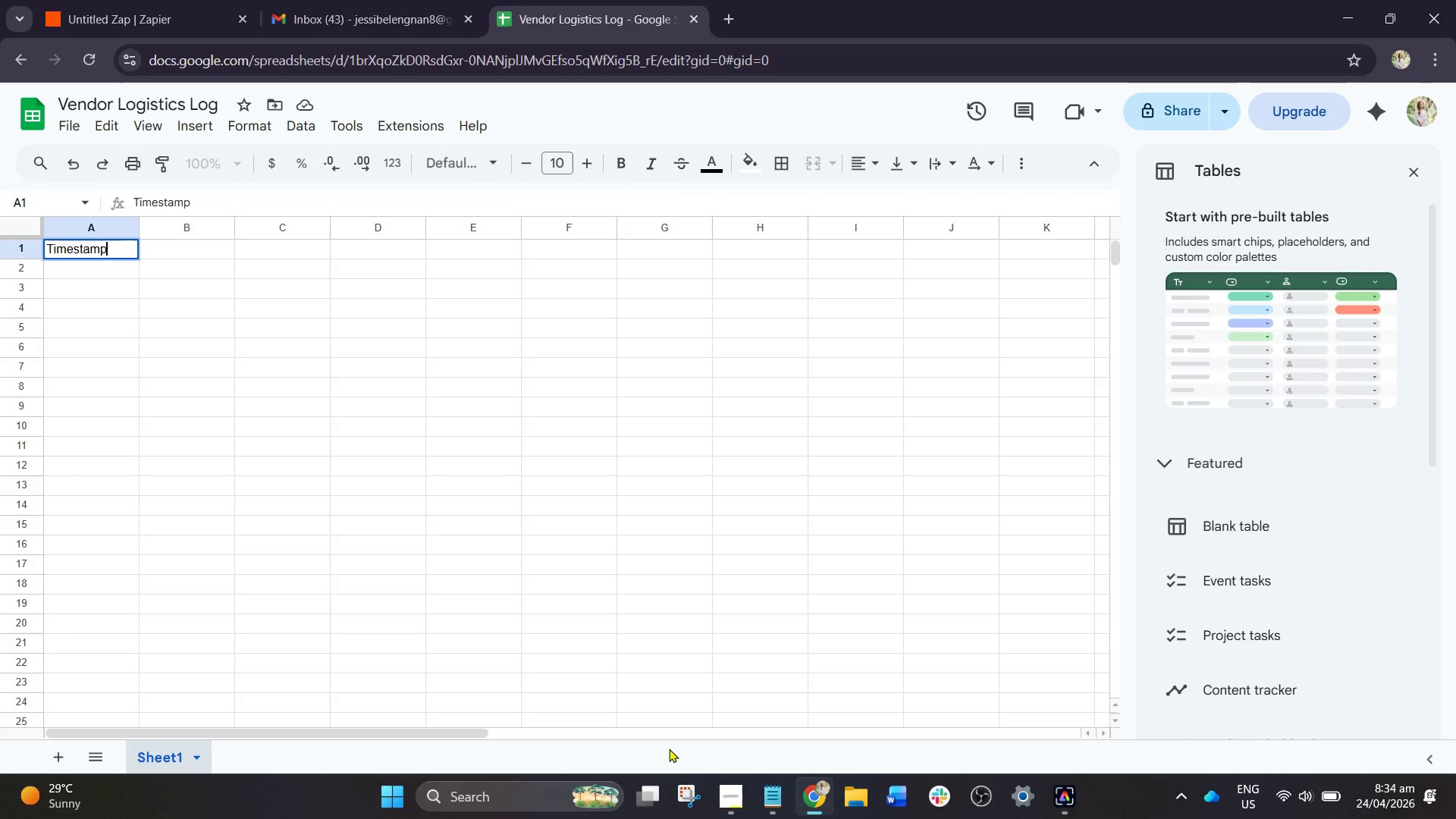 
left_click([734, 796])